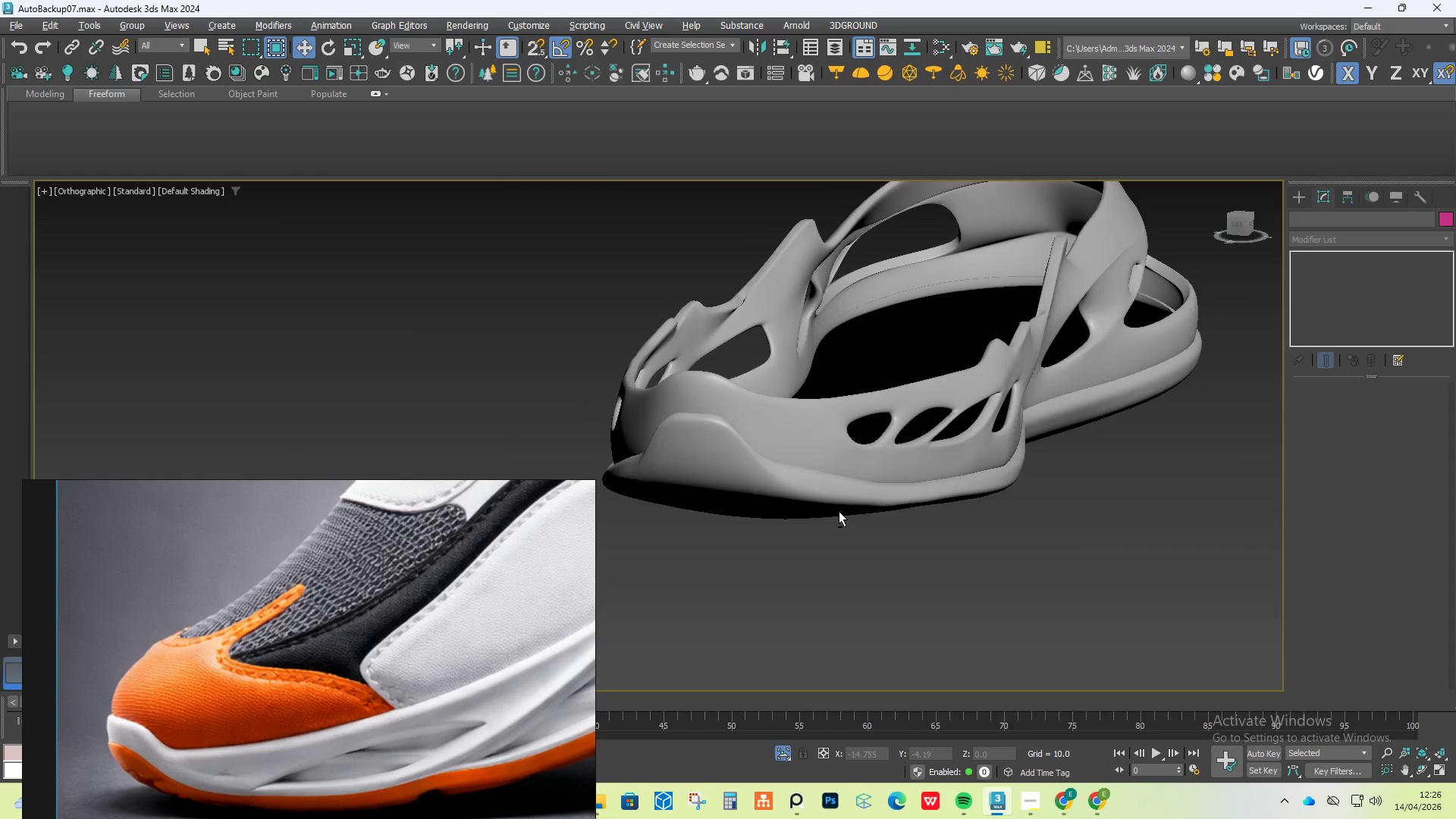 
hold_key(key=AltLeft, duration=1.08)
 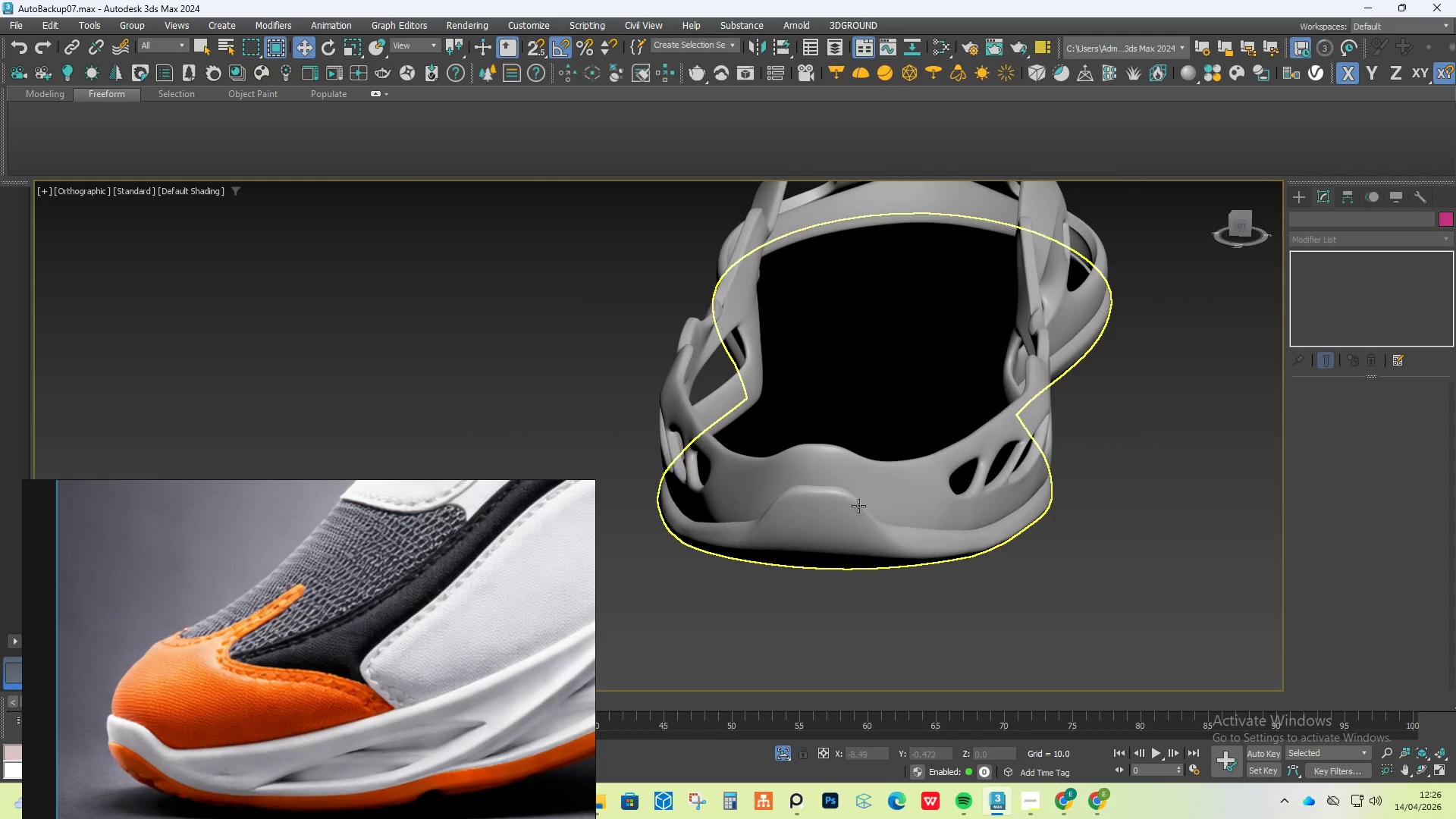 
scroll: coordinate [858, 506], scroll_direction: down, amount: 2.0
 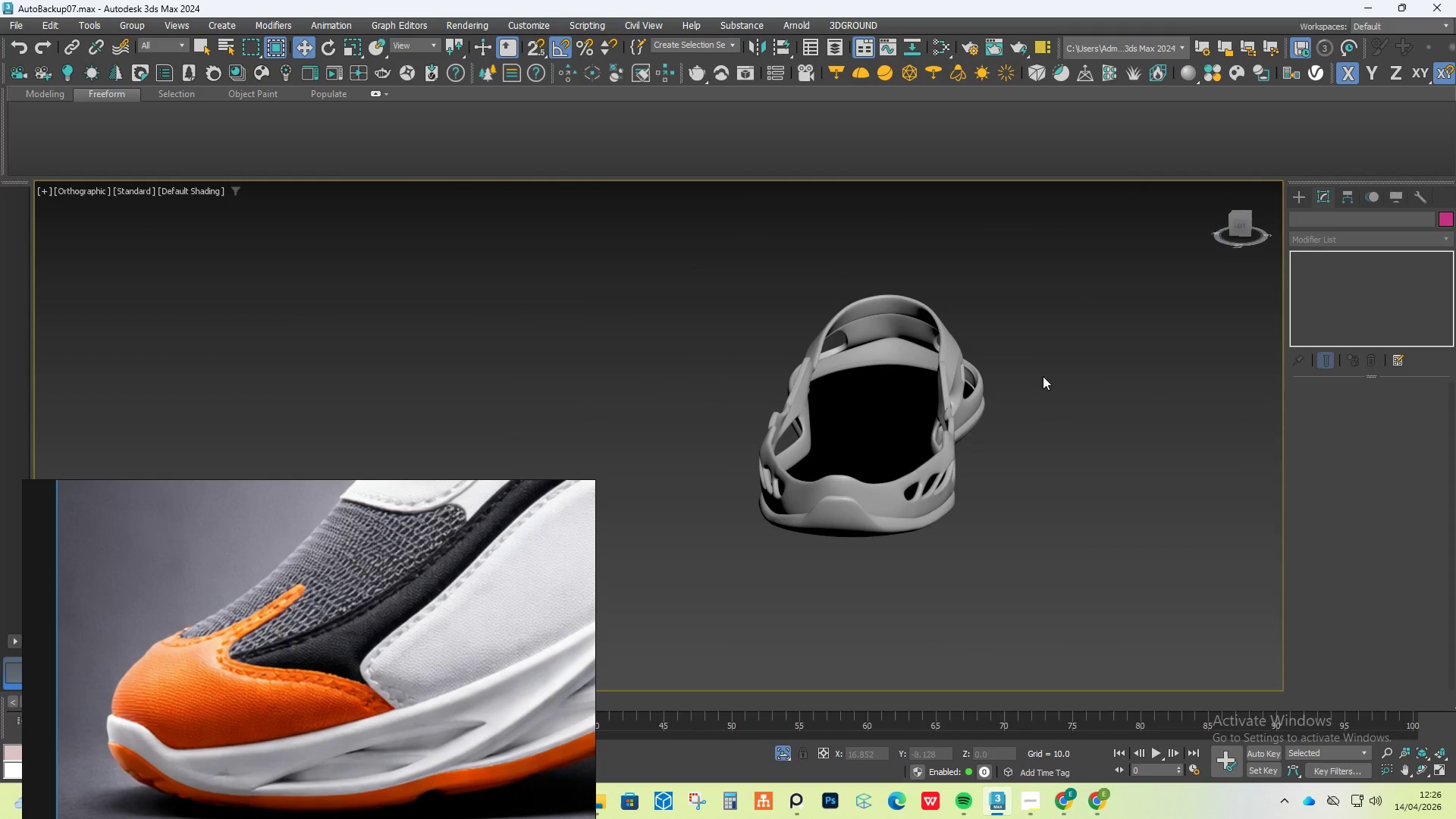 
hold_key(key=AltLeft, duration=1.5)
 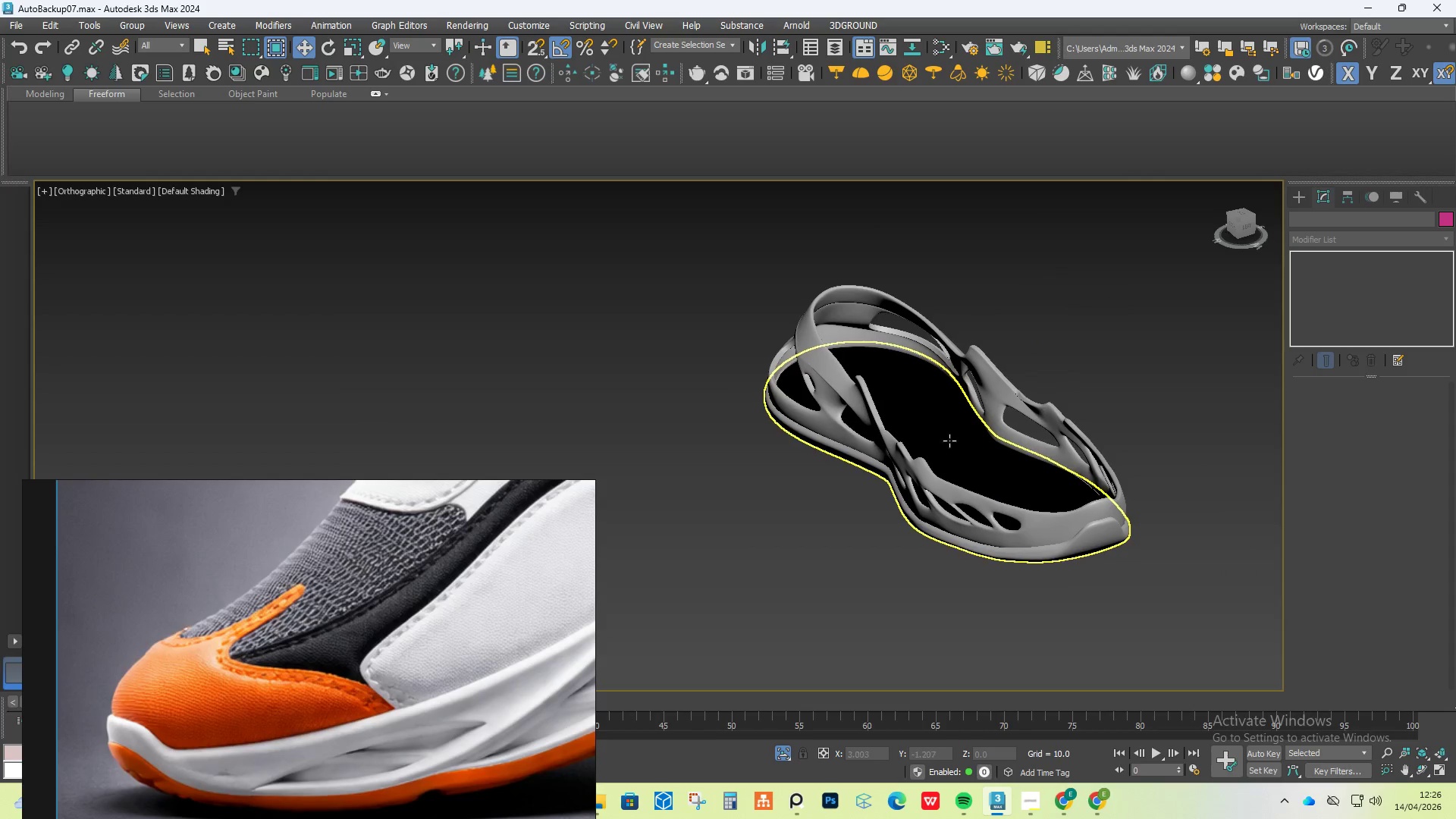 
key(Alt+AltLeft)
 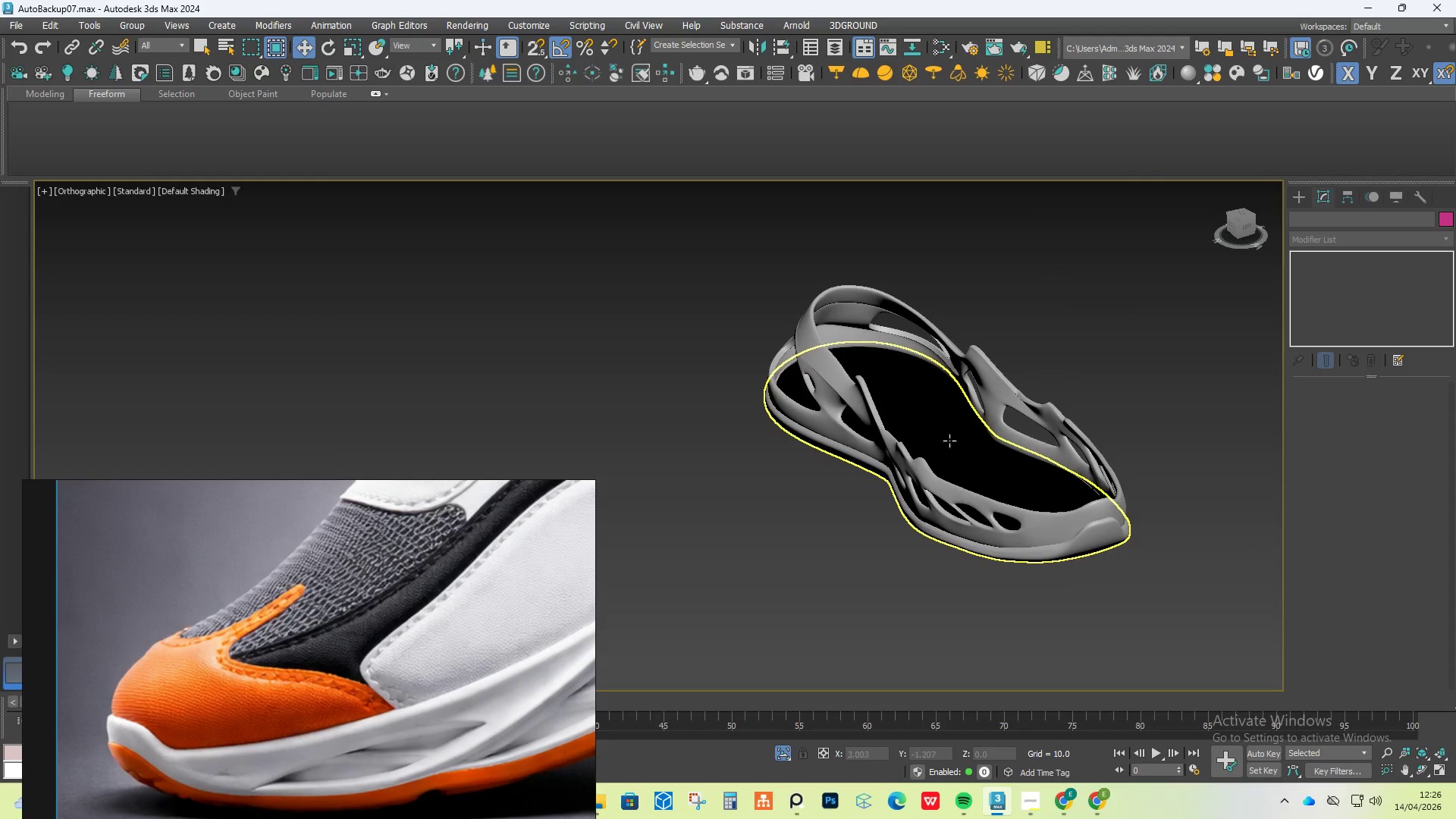 
hold_key(key=AltLeft, duration=0.42)
 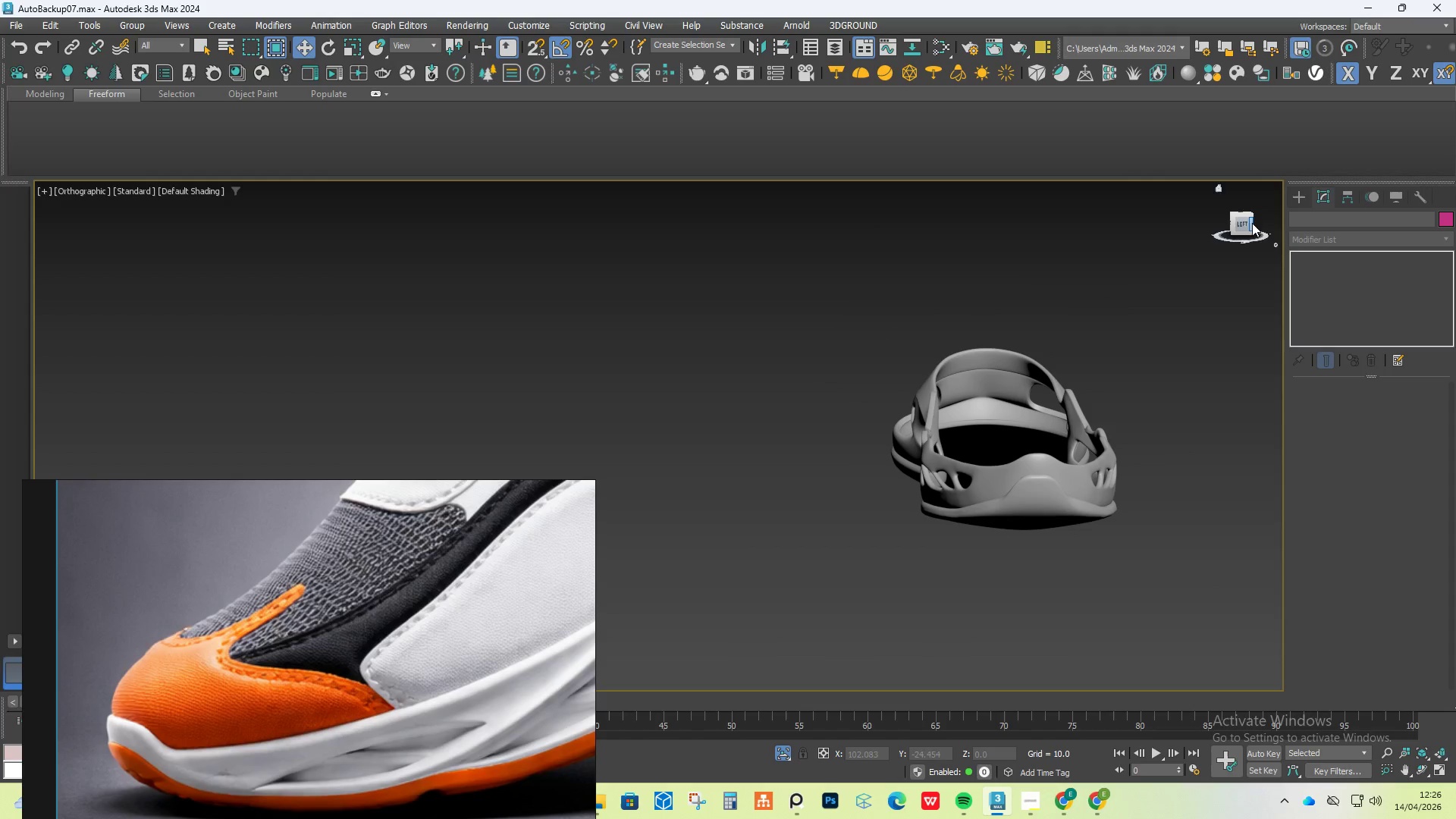 
left_click([1241, 223])
 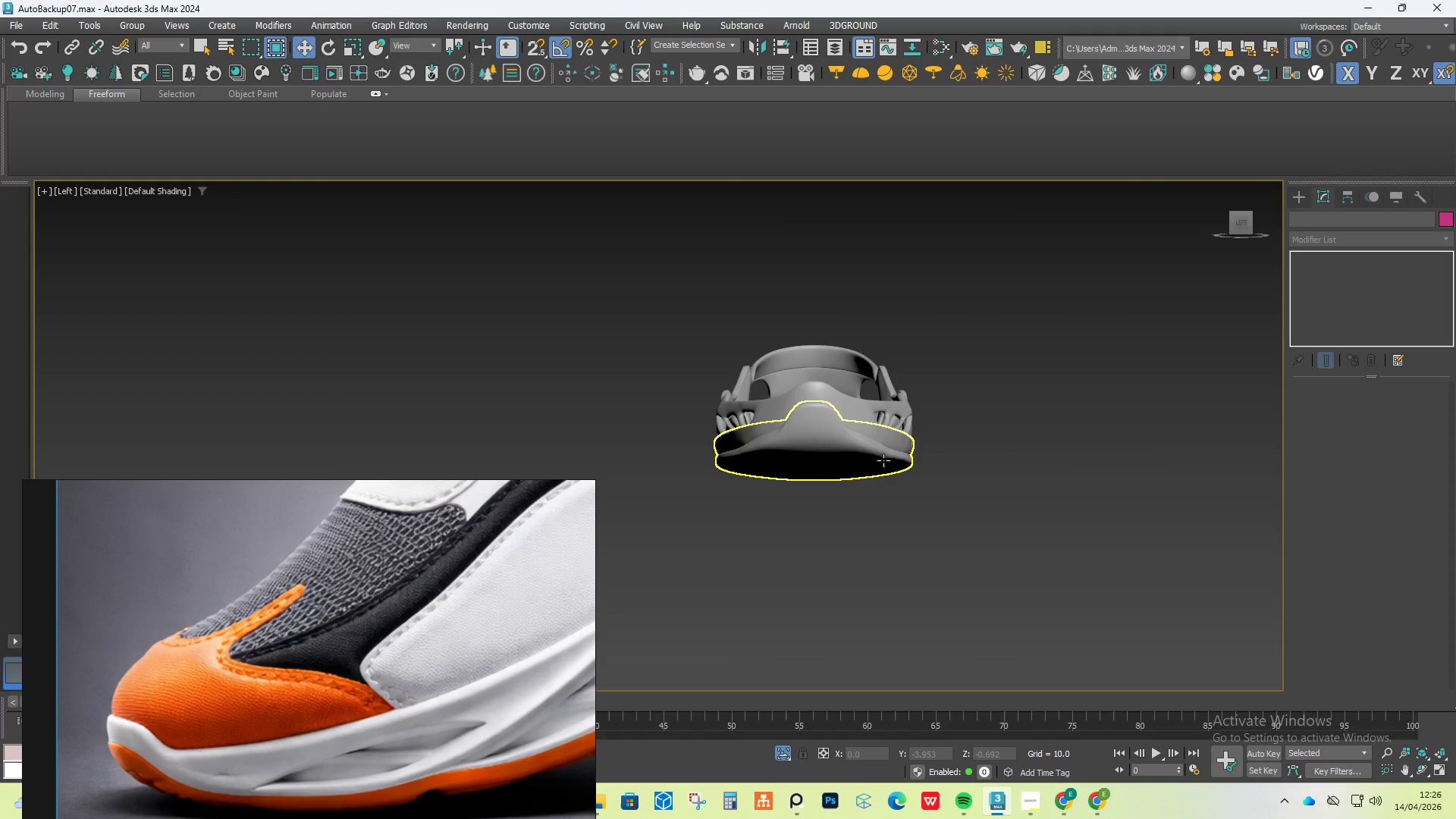 
scroll: coordinate [868, 566], scroll_direction: up, amount: 3.0
 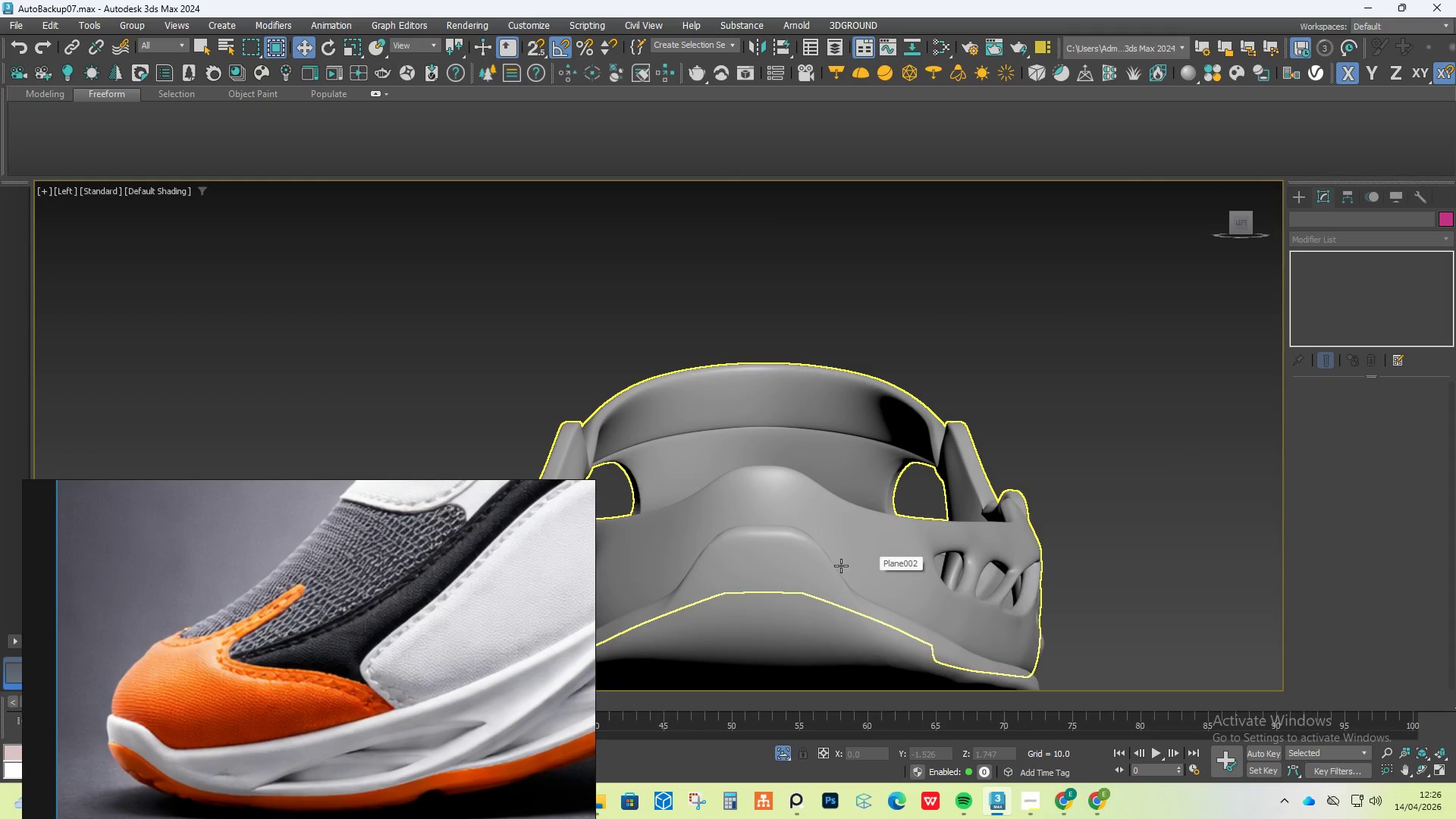 
scroll: coordinate [322, 669], scroll_direction: down, amount: 3.0
 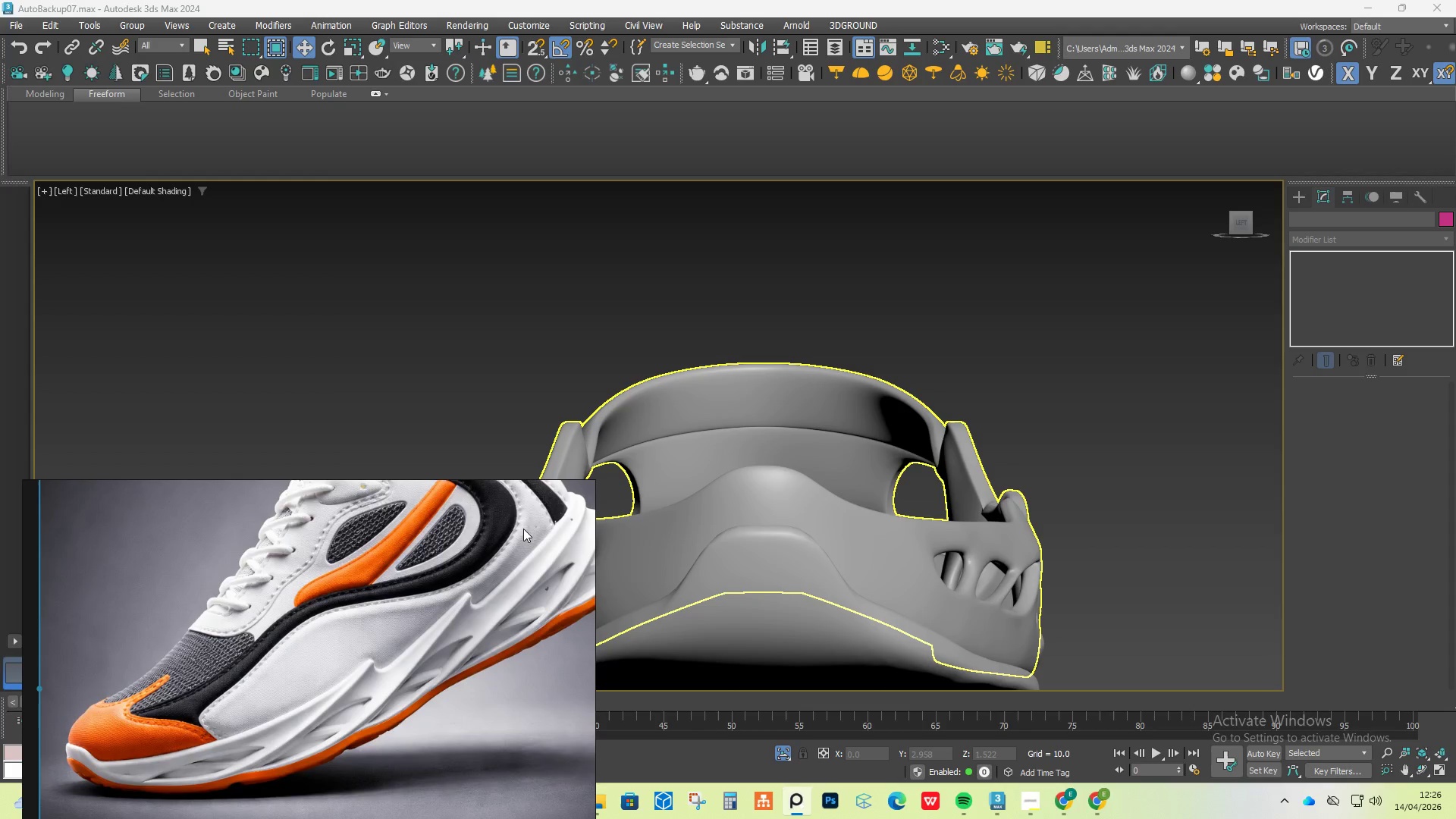 
wait(5.97)
 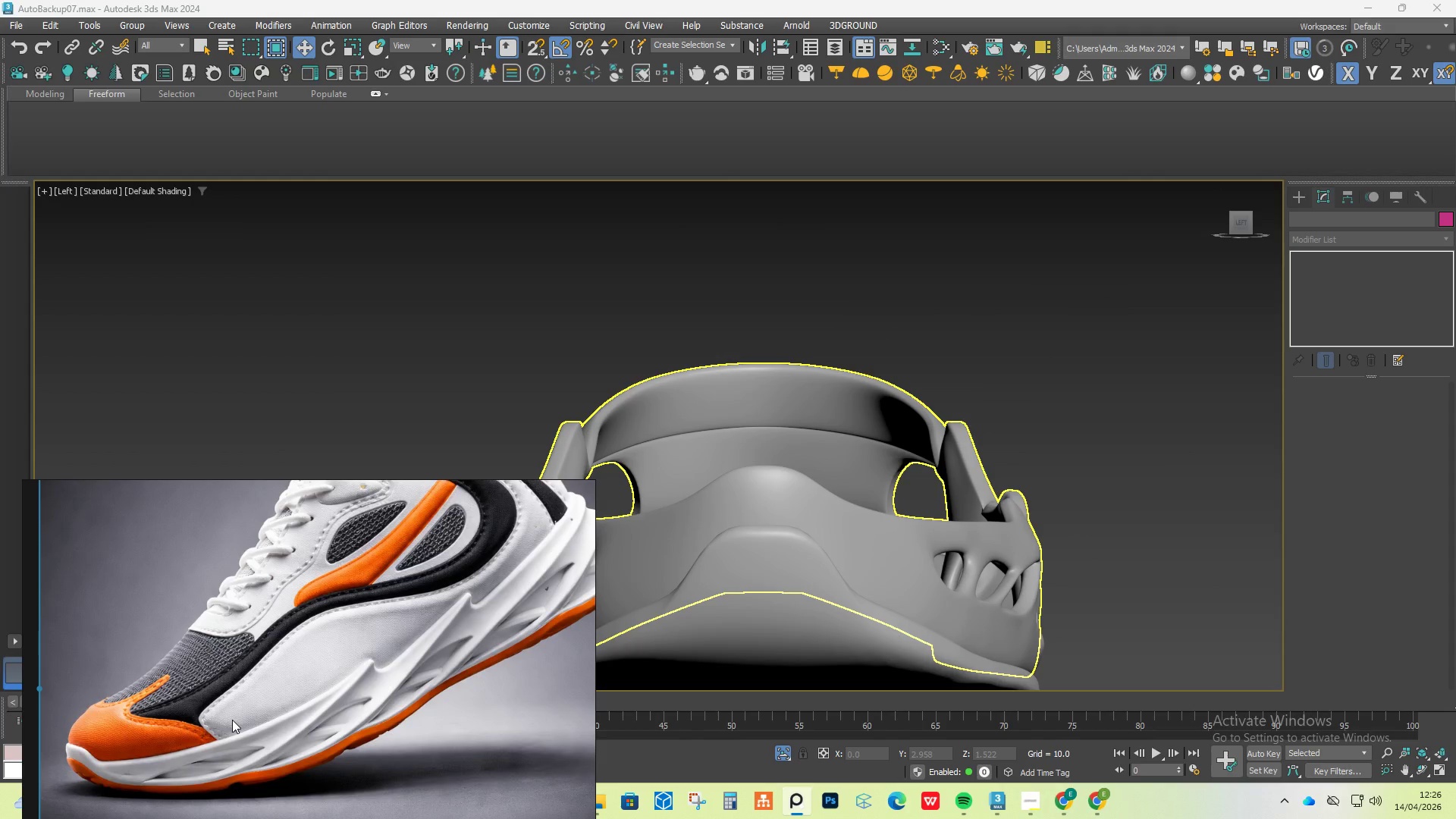 
scroll: coordinate [520, 509], scroll_direction: down, amount: 2.0
 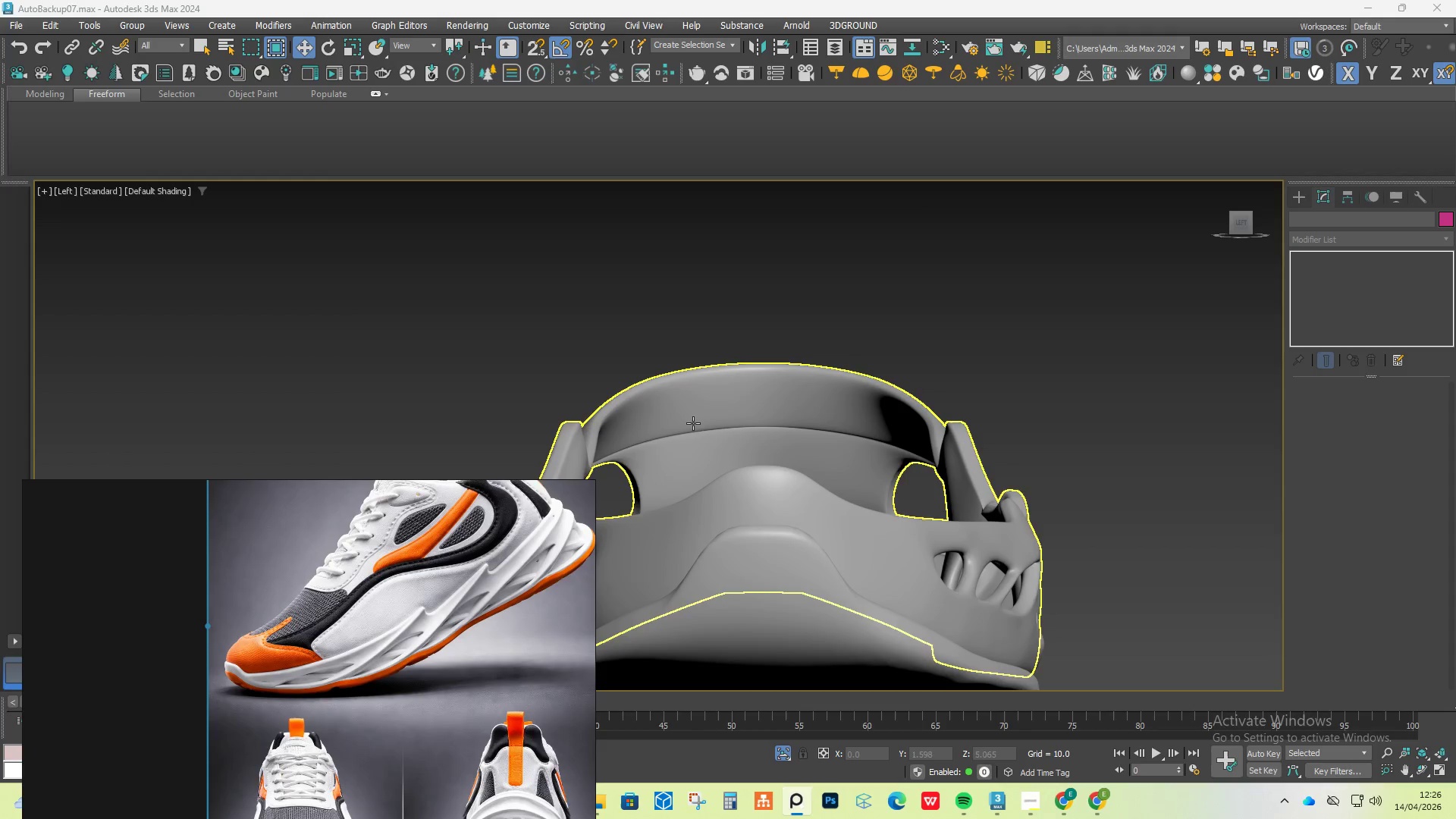 
mouse_move([789, 738])
 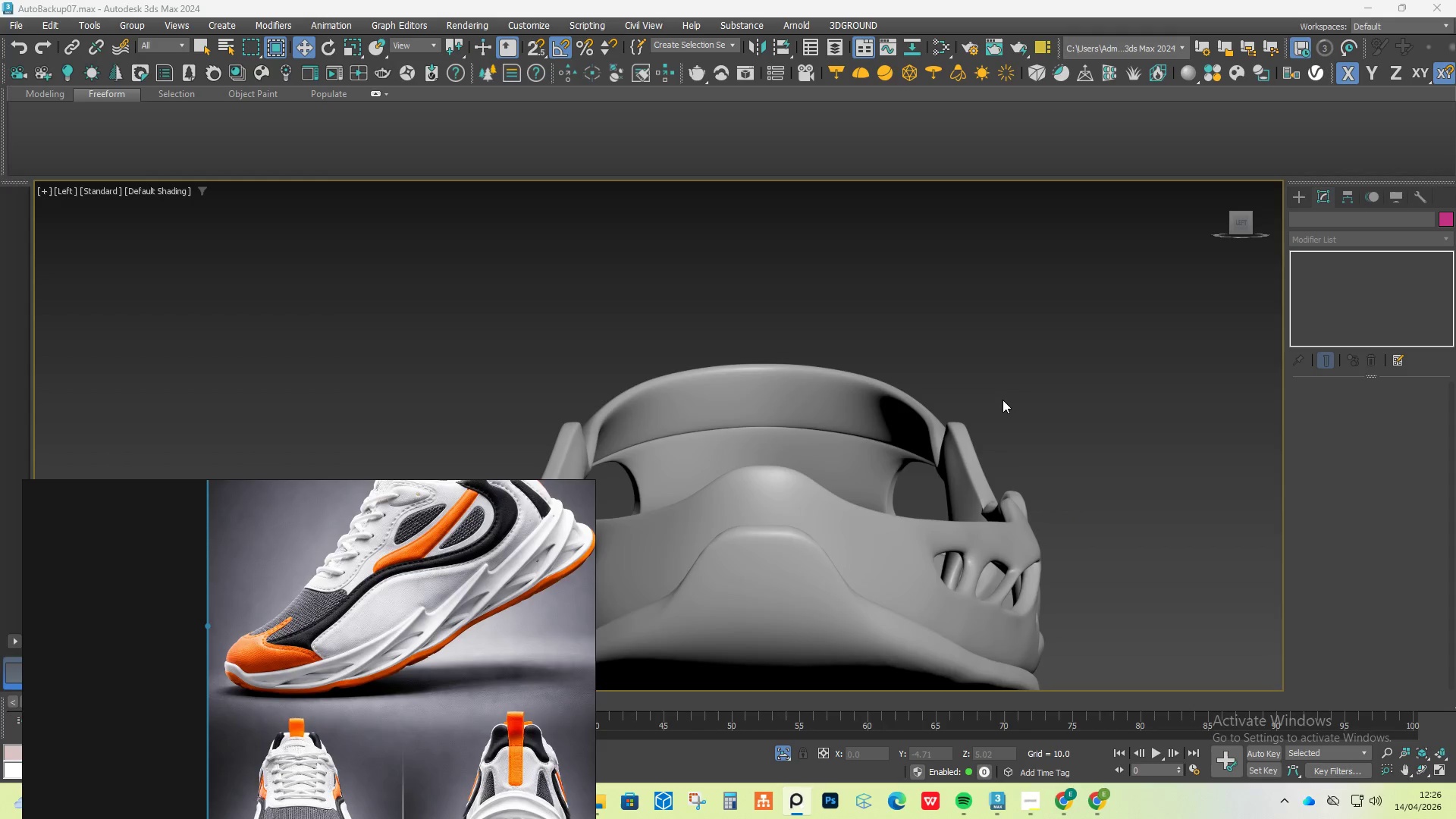 
scroll: coordinate [1003, 400], scroll_direction: down, amount: 1.0
 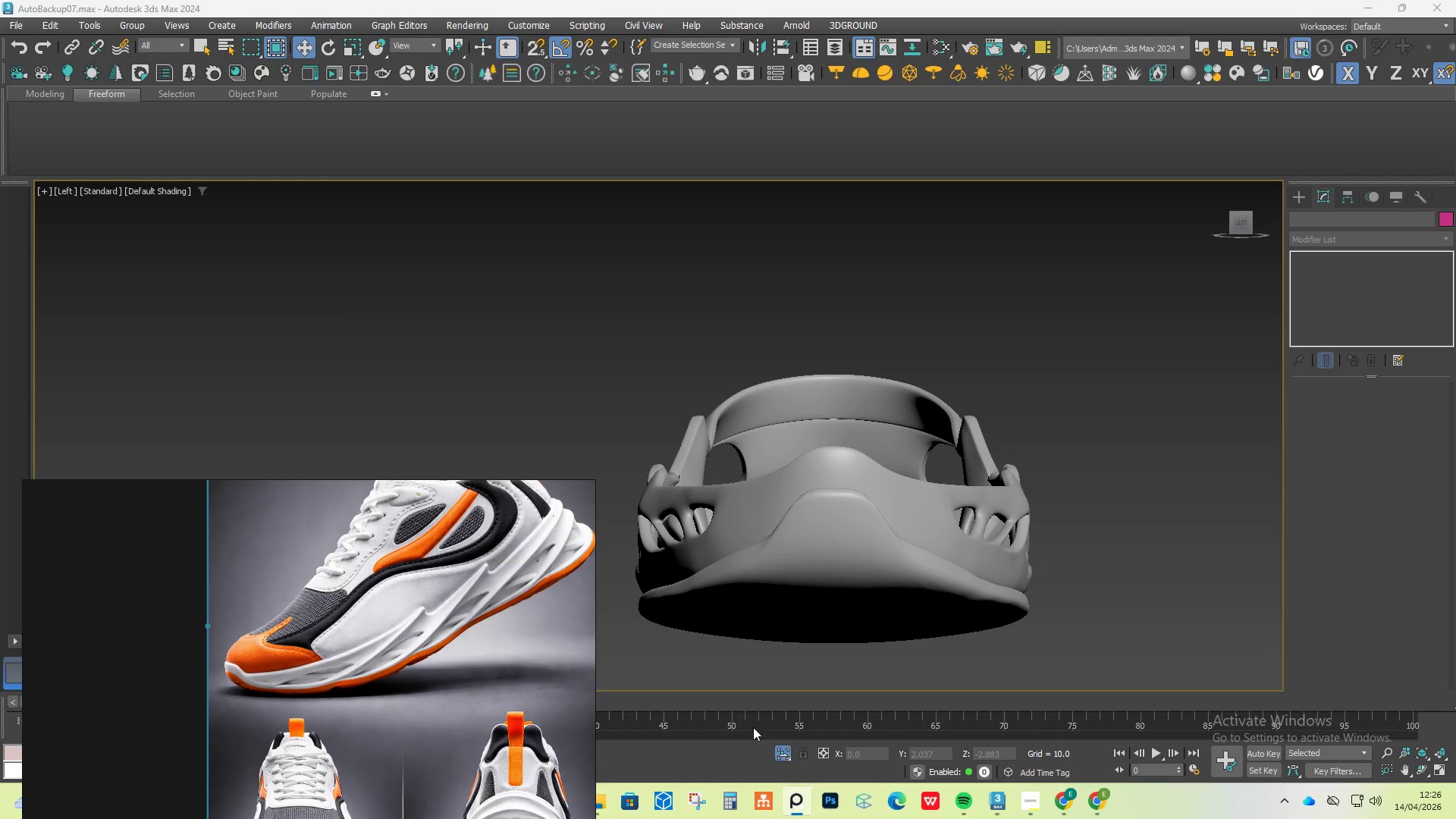 
left_click([777, 755])
 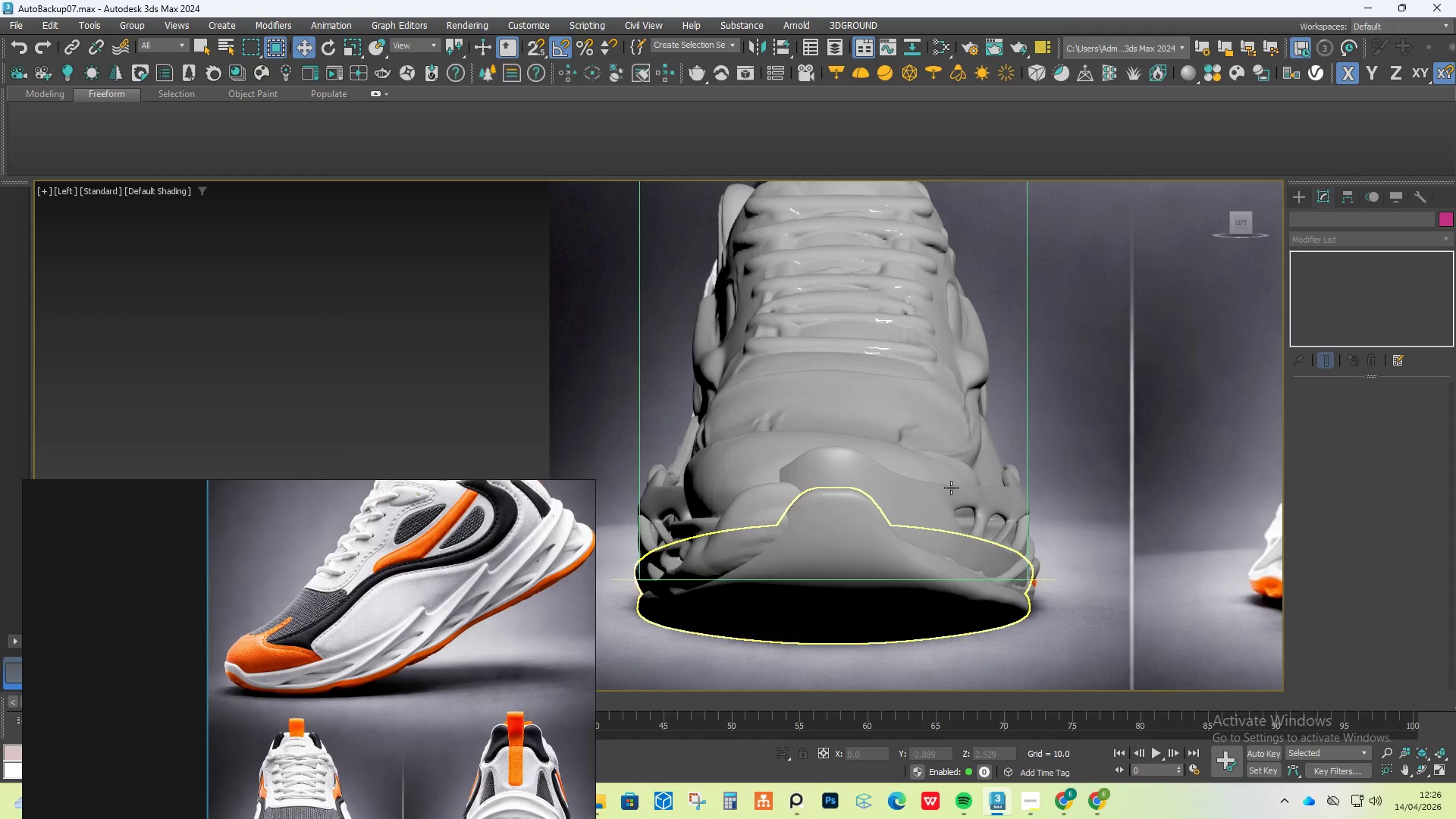 
hold_key(key=AltLeft, duration=0.45)
 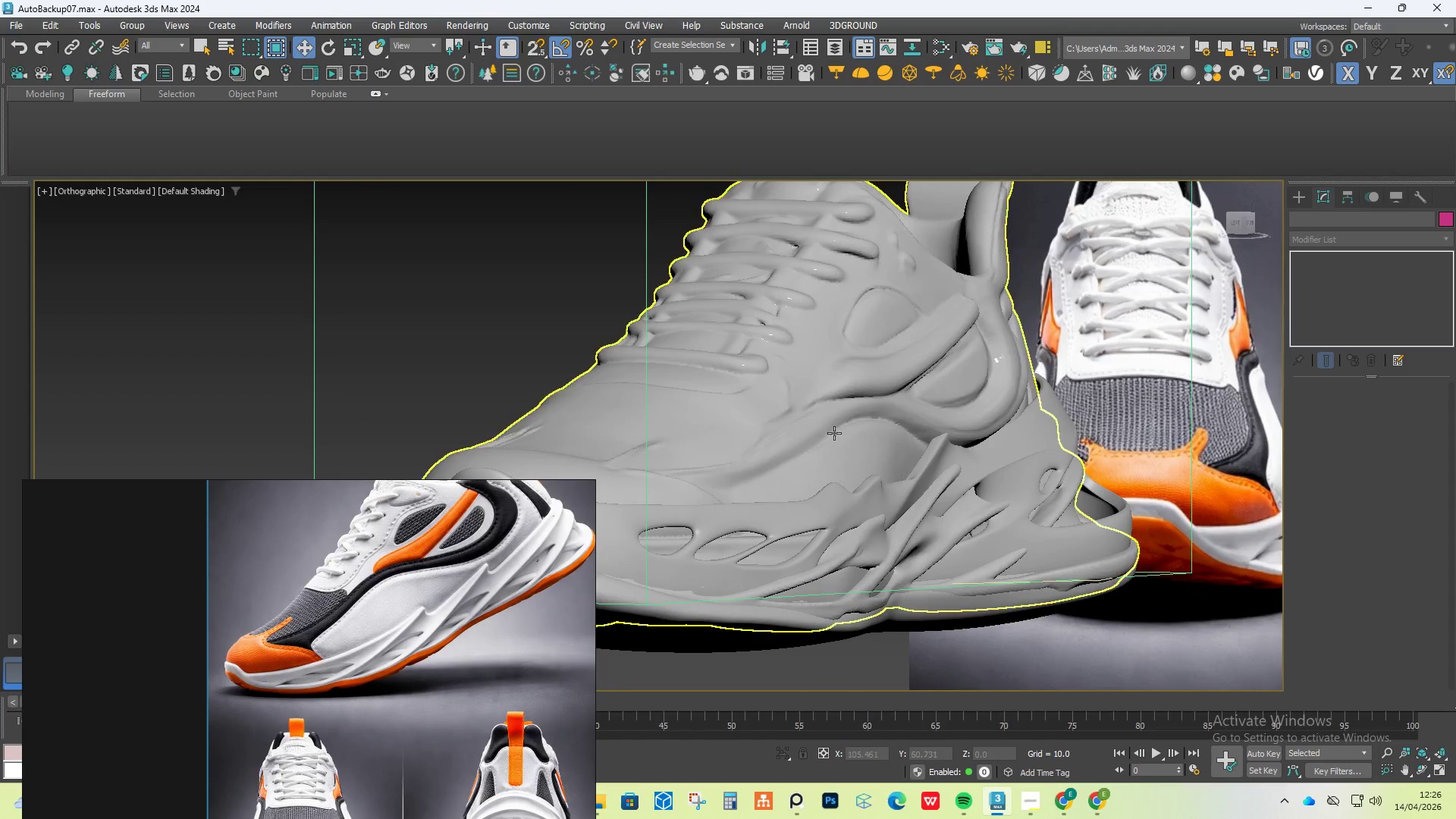 
left_click([834, 433])
 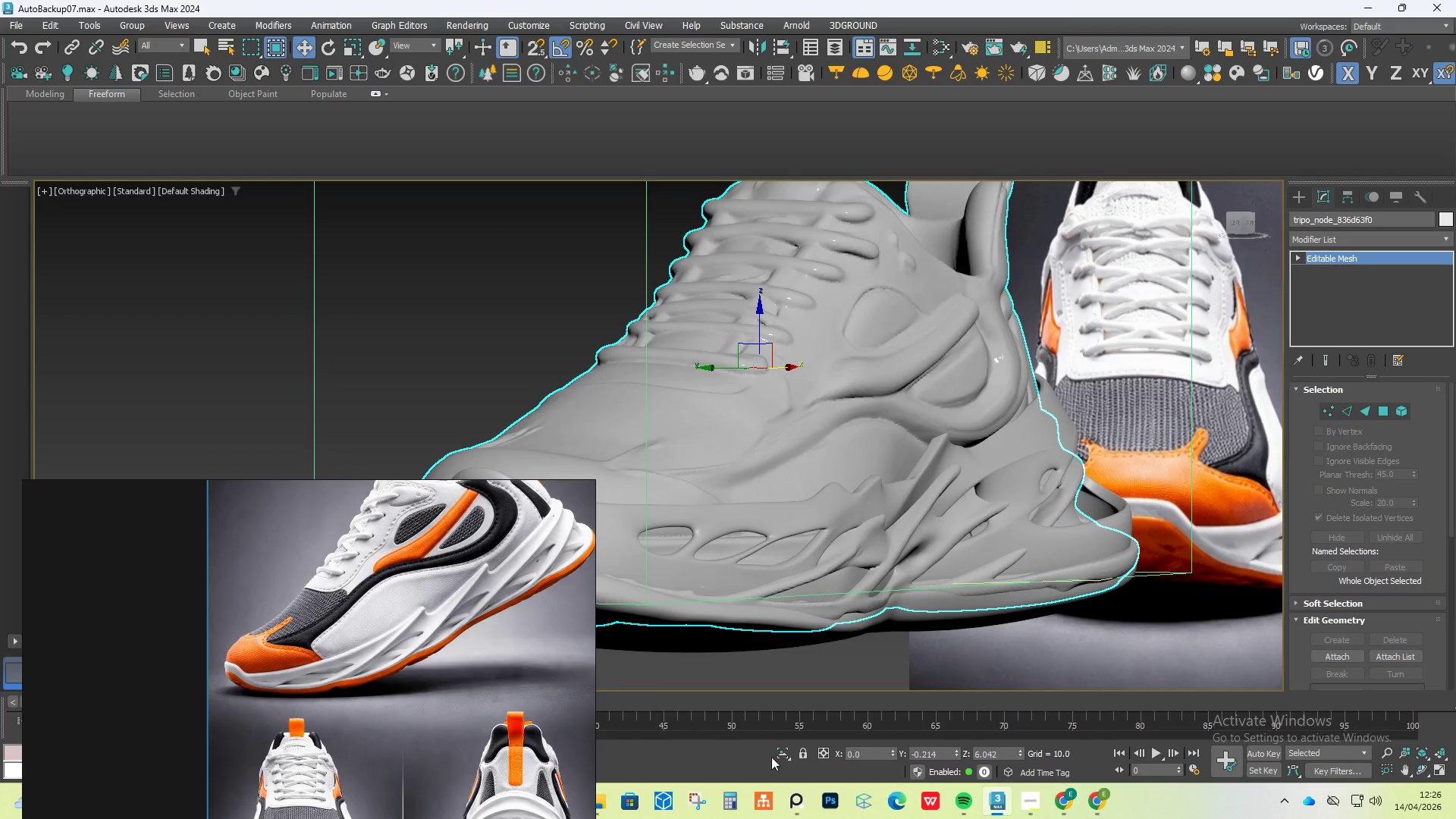 
left_click([782, 757])
 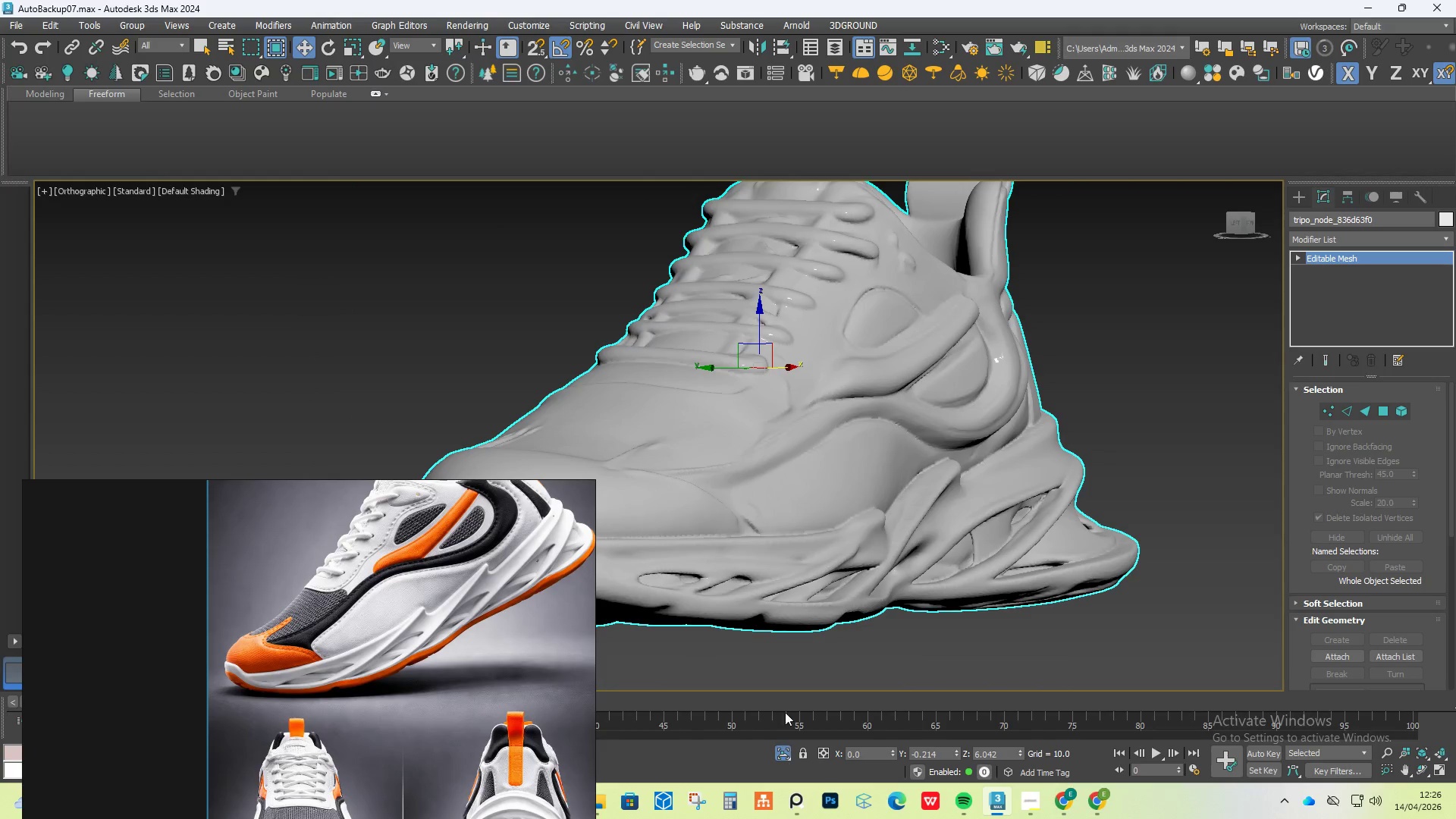 
hold_key(key=AltLeft, duration=0.75)
 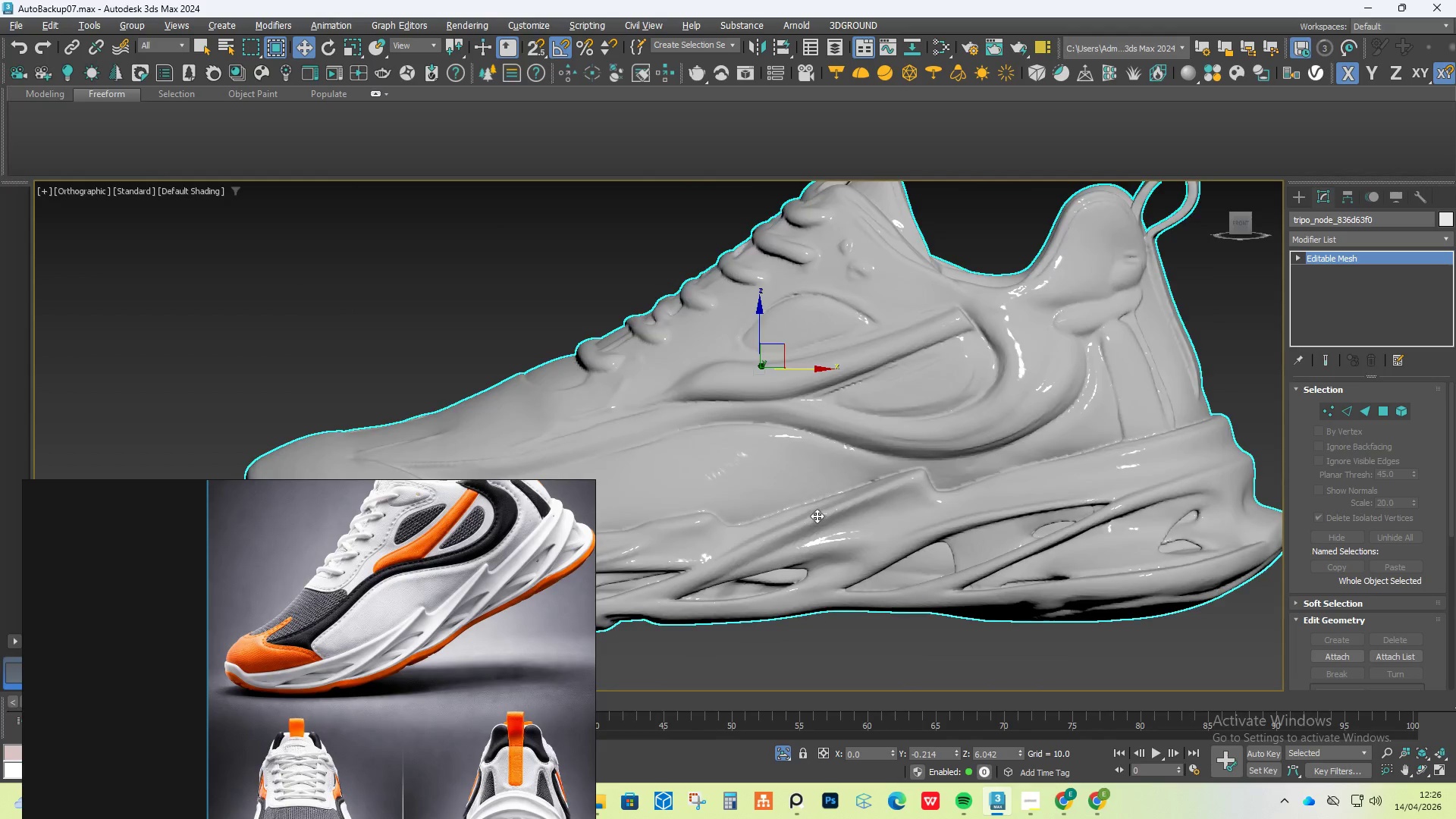 
scroll: coordinate [818, 516], scroll_direction: down, amount: 1.0
 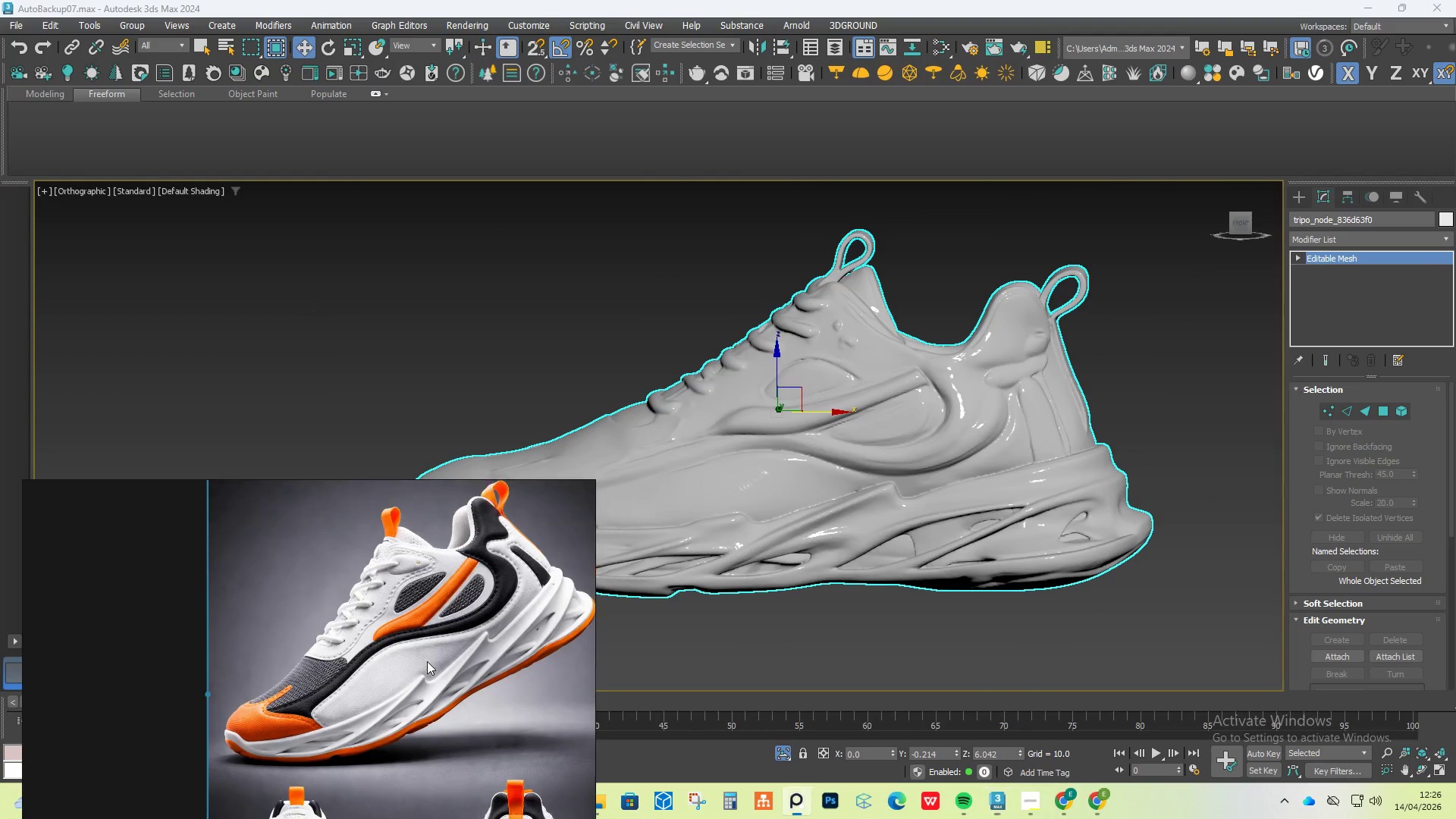 
scroll: coordinate [428, 635], scroll_direction: up, amount: 3.0
 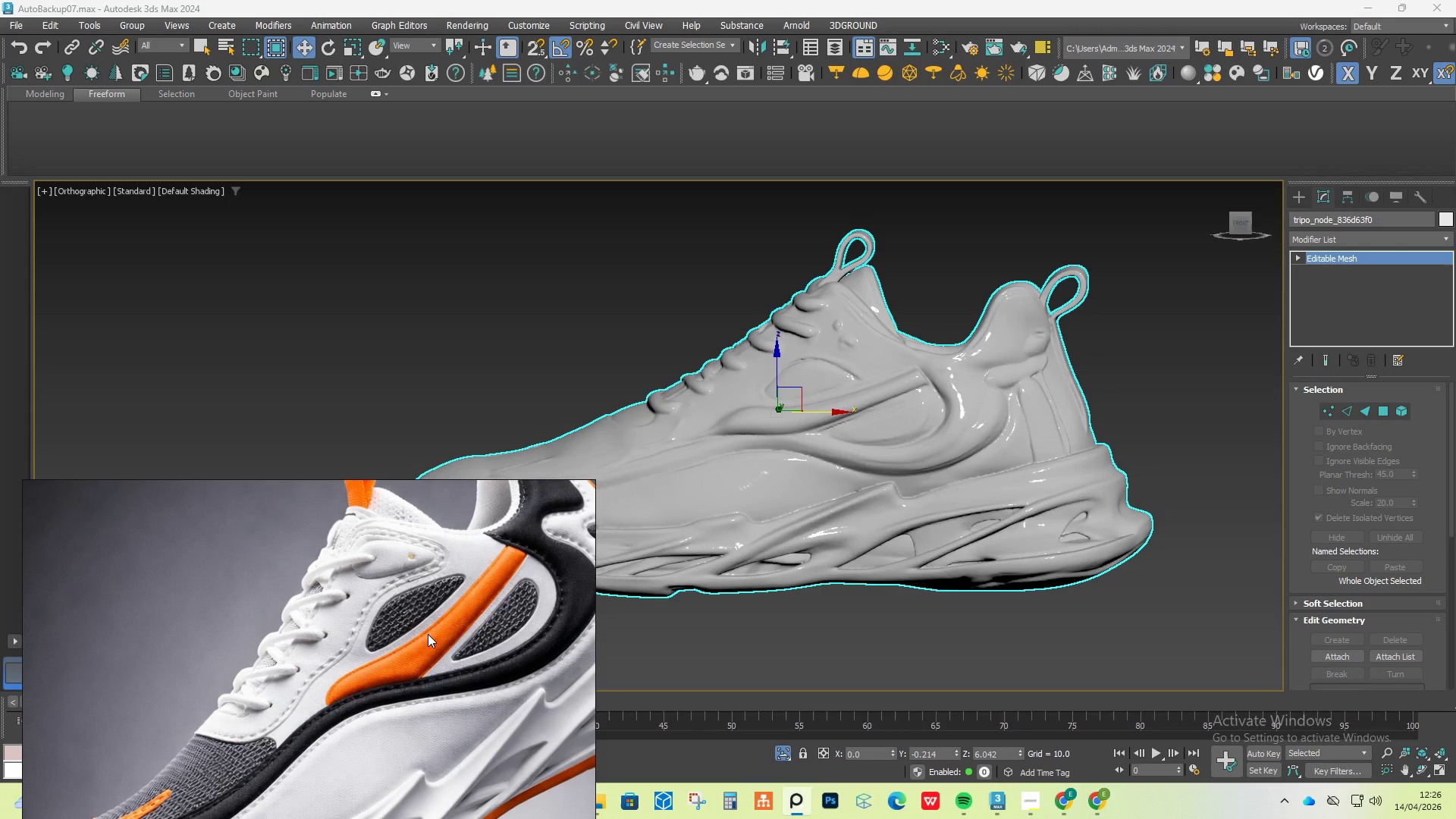 
wait(5.03)
 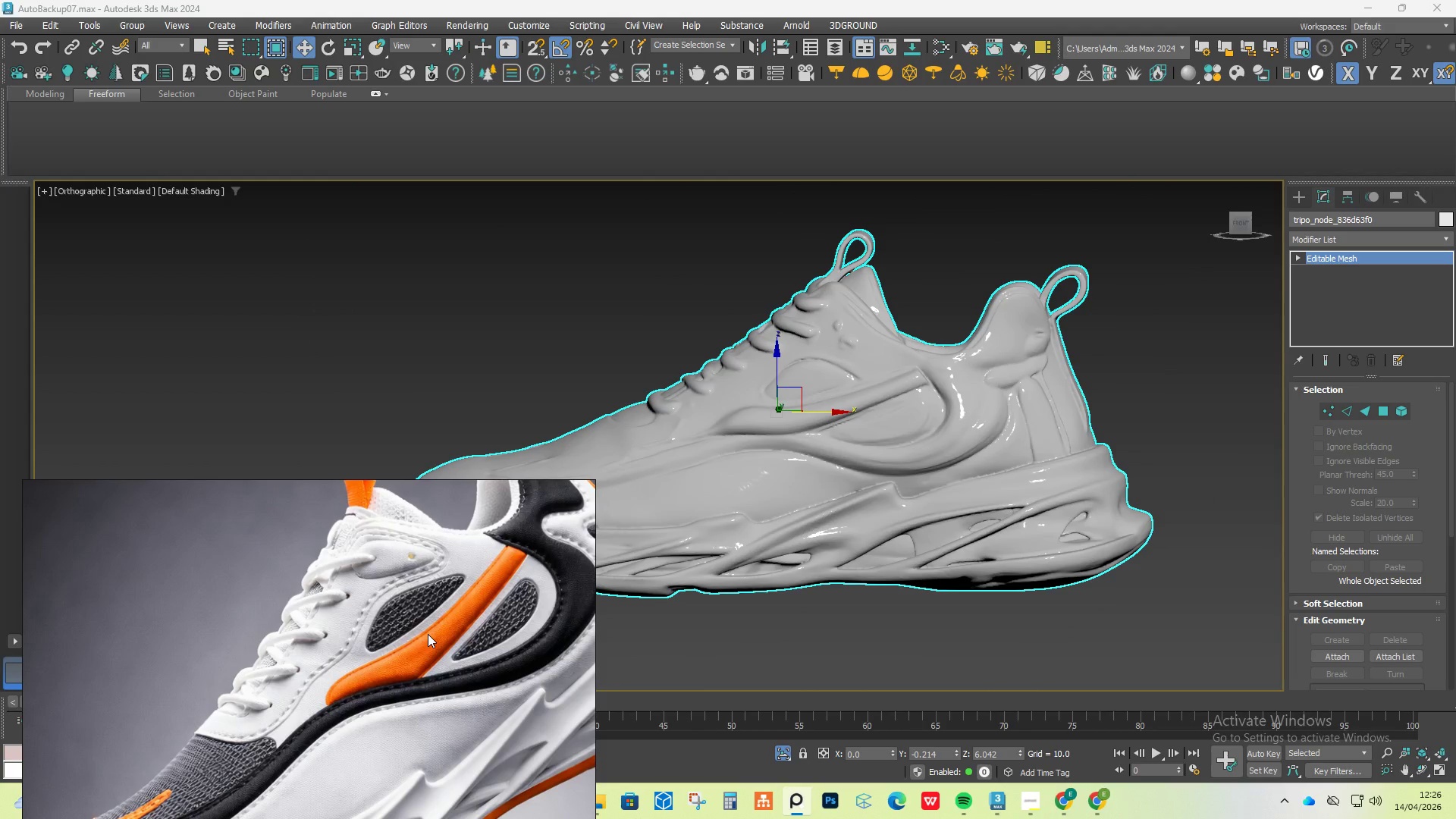 
left_click([1241, 225])
 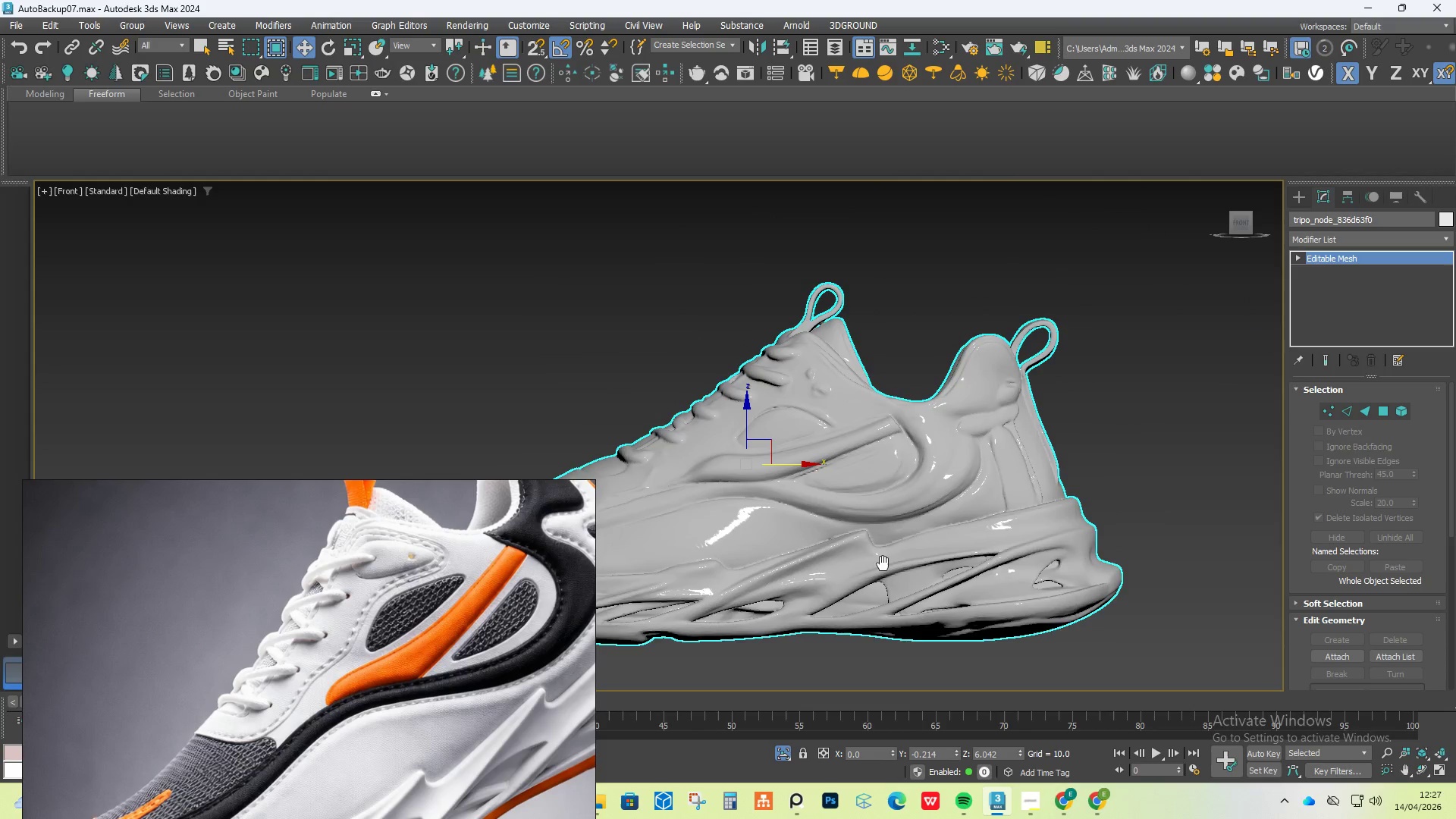 
scroll: coordinate [888, 556], scroll_direction: up, amount: 2.0
 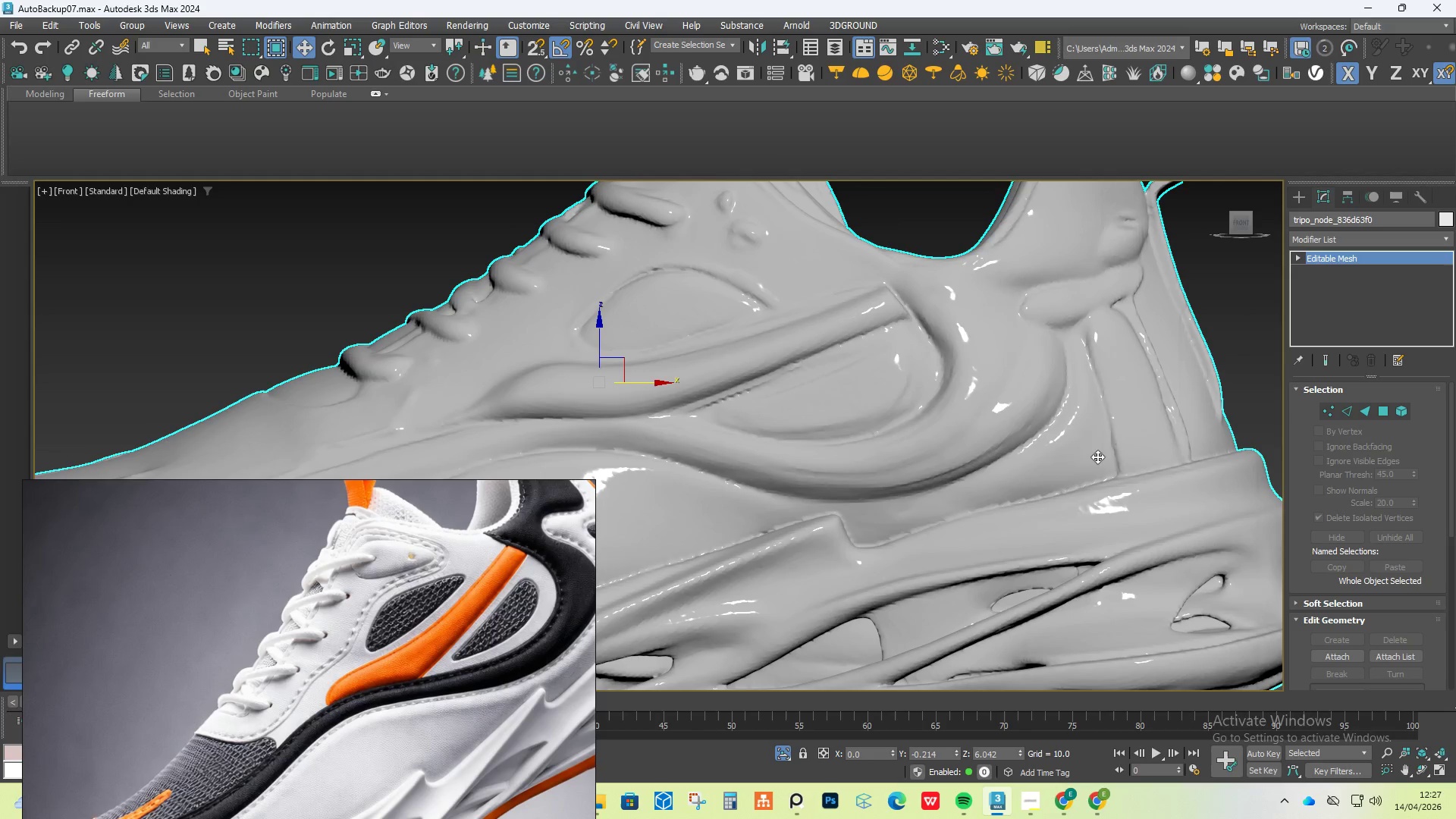 
scroll: coordinate [1078, 423], scroll_direction: down, amount: 1.0
 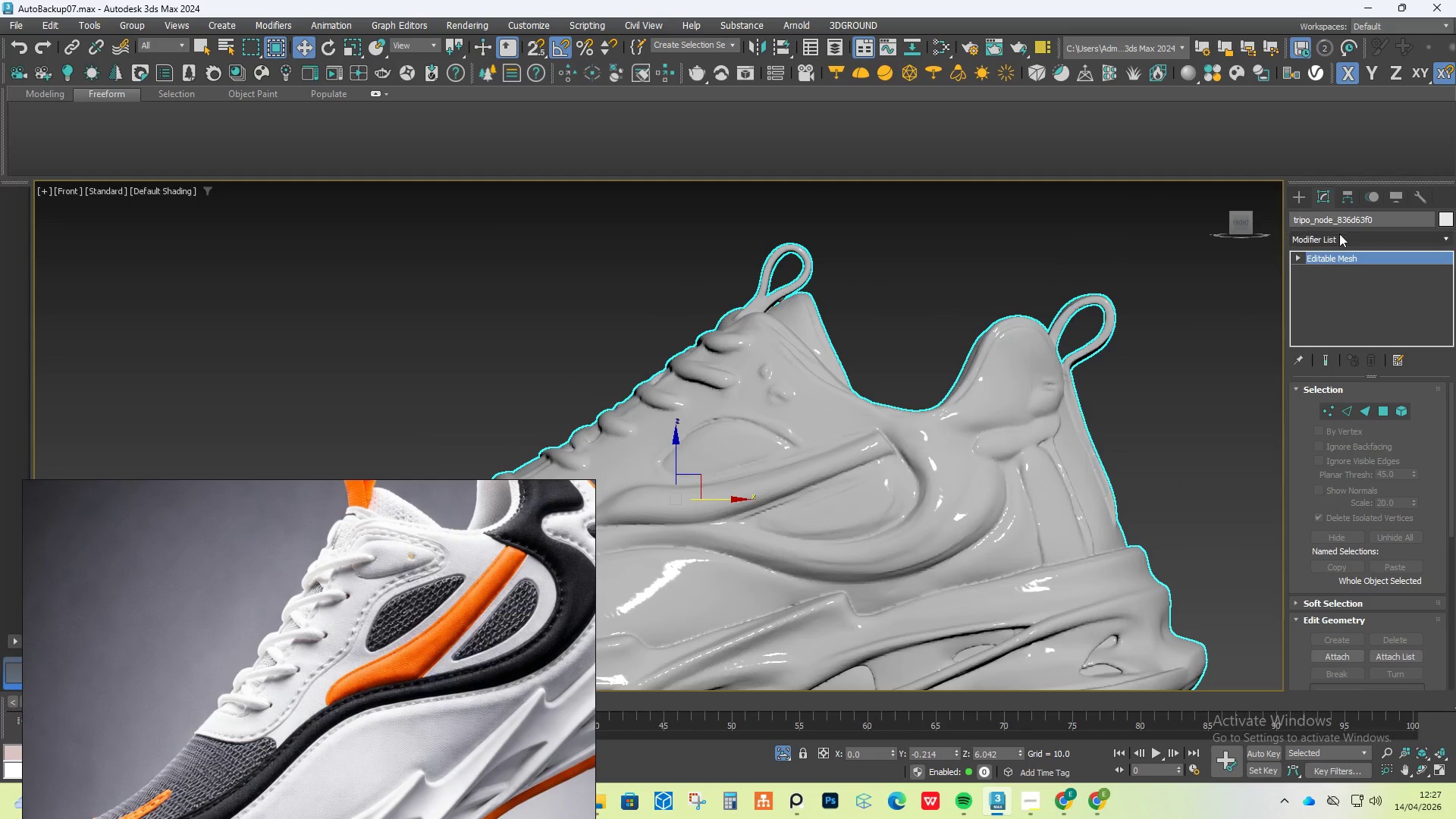 
left_click([1296, 200])
 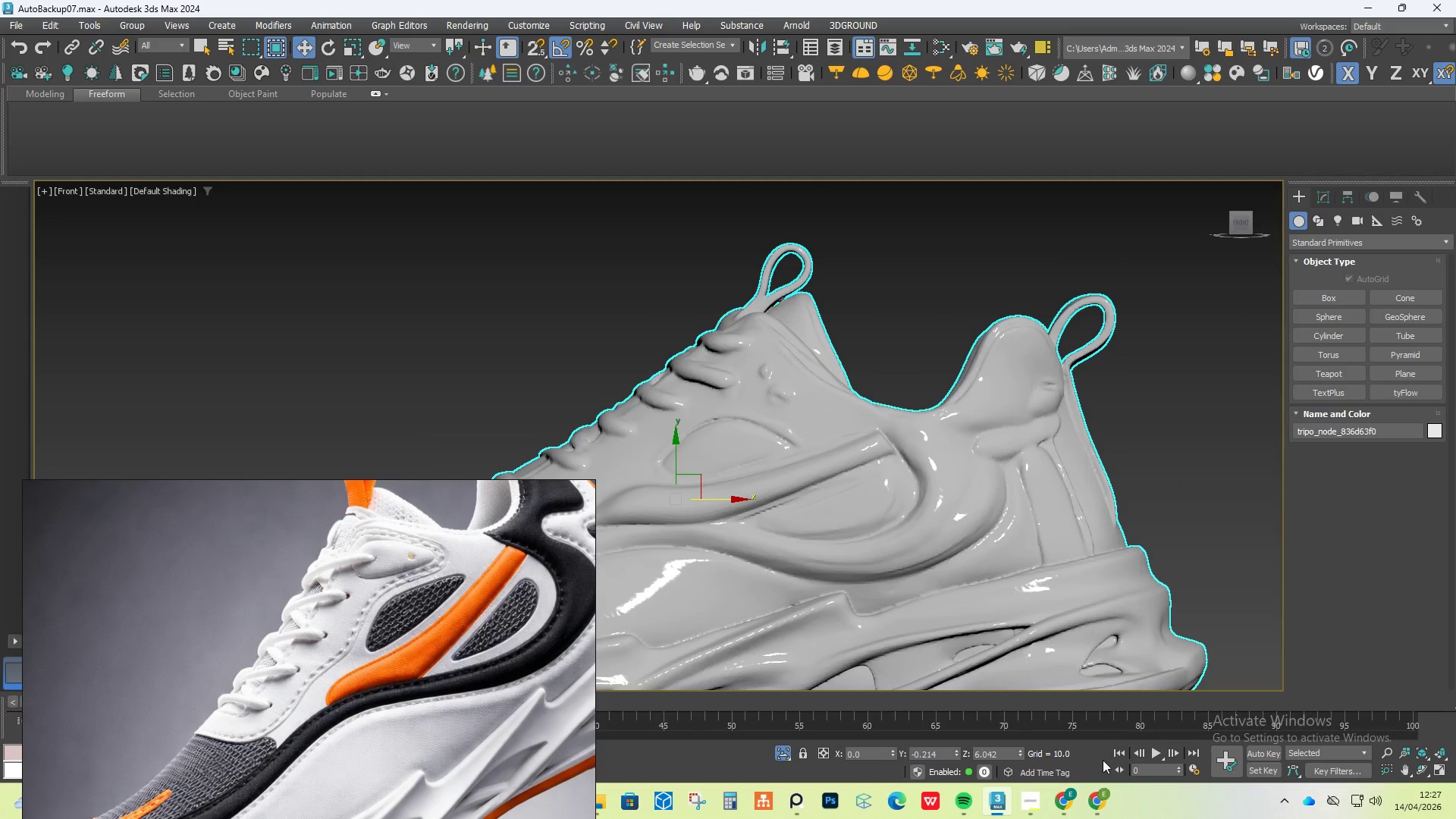 
left_click([1037, 800])